 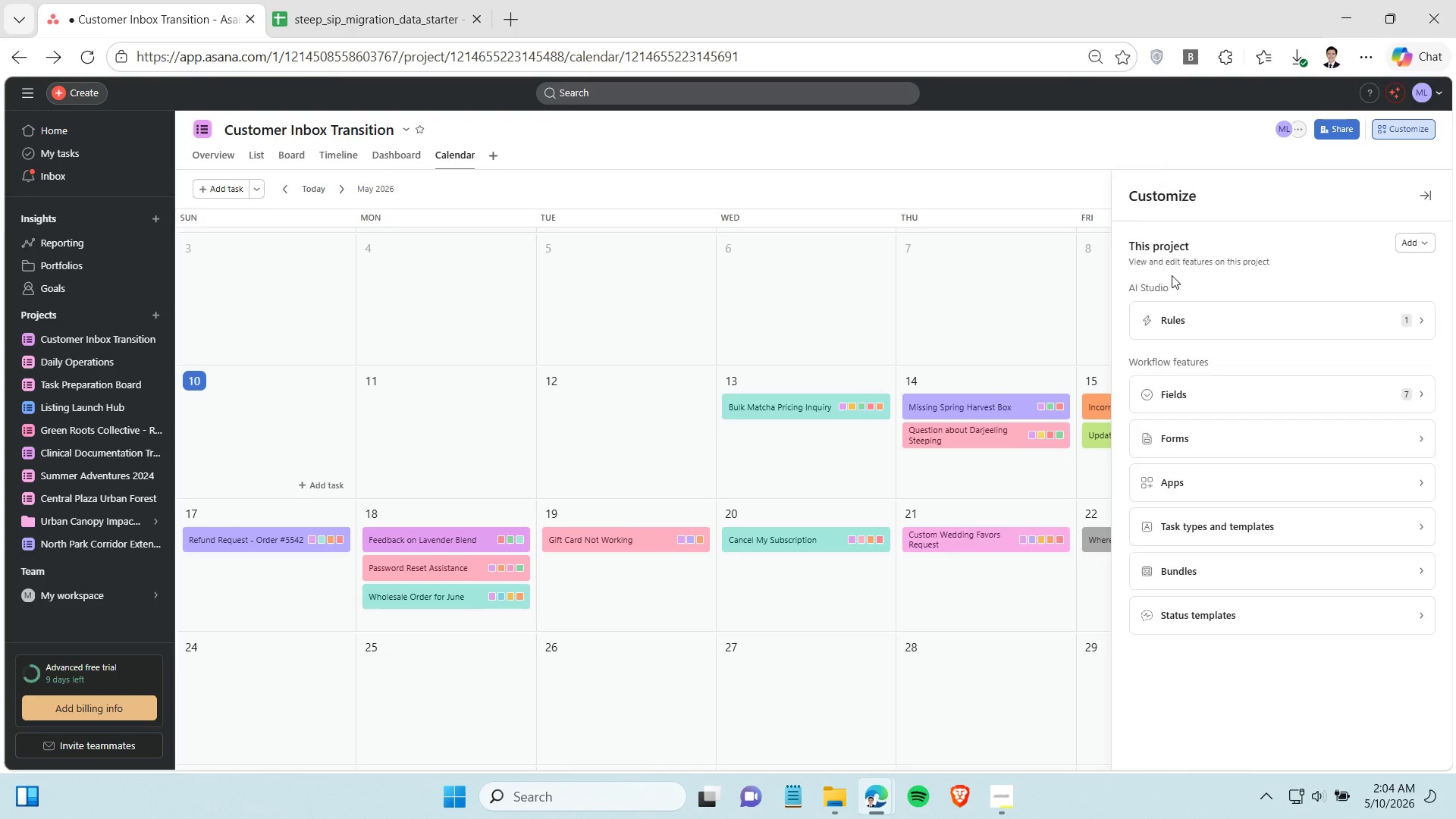 
left_click([1251, 397])
 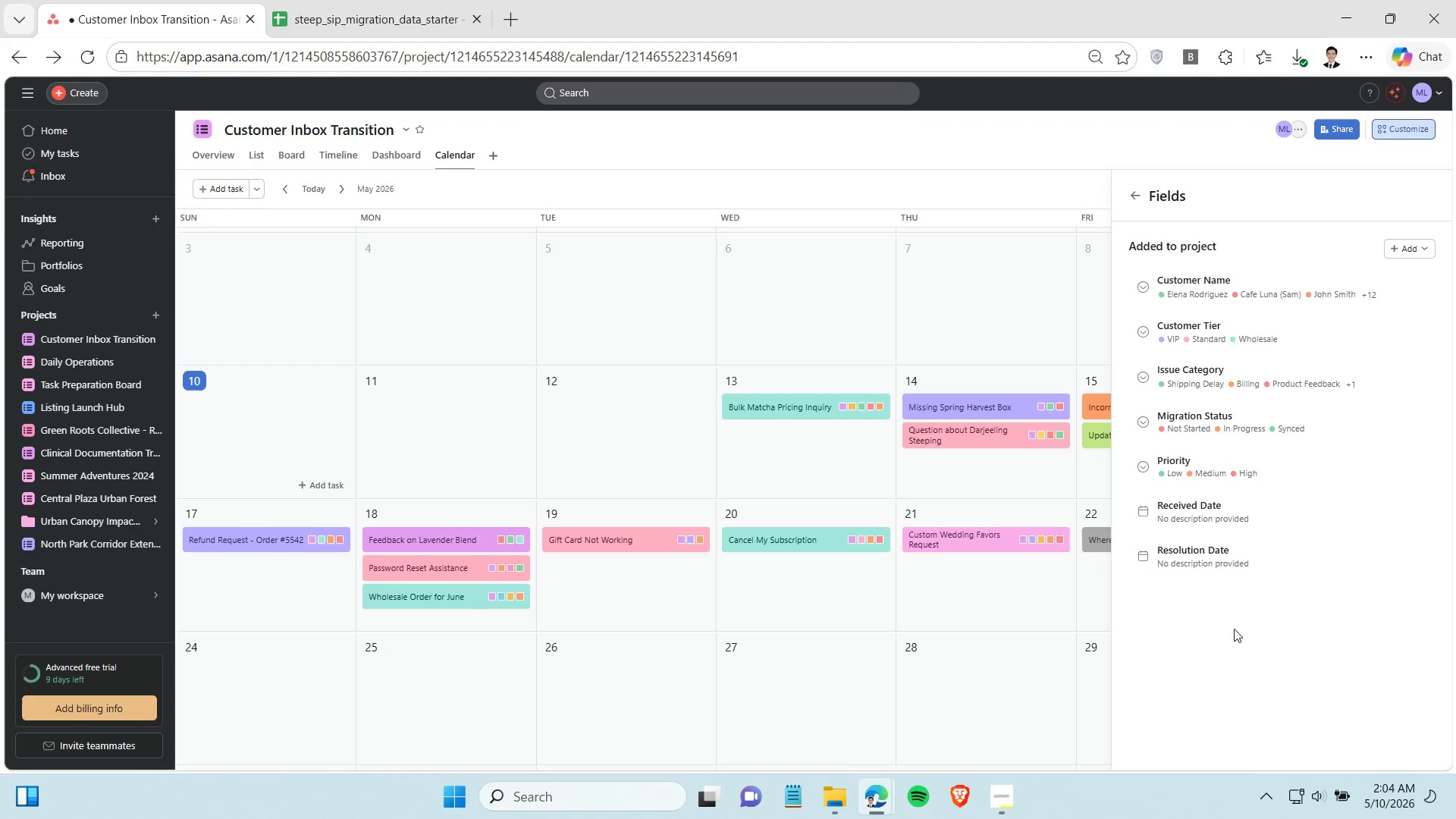 
wait(9.34)
 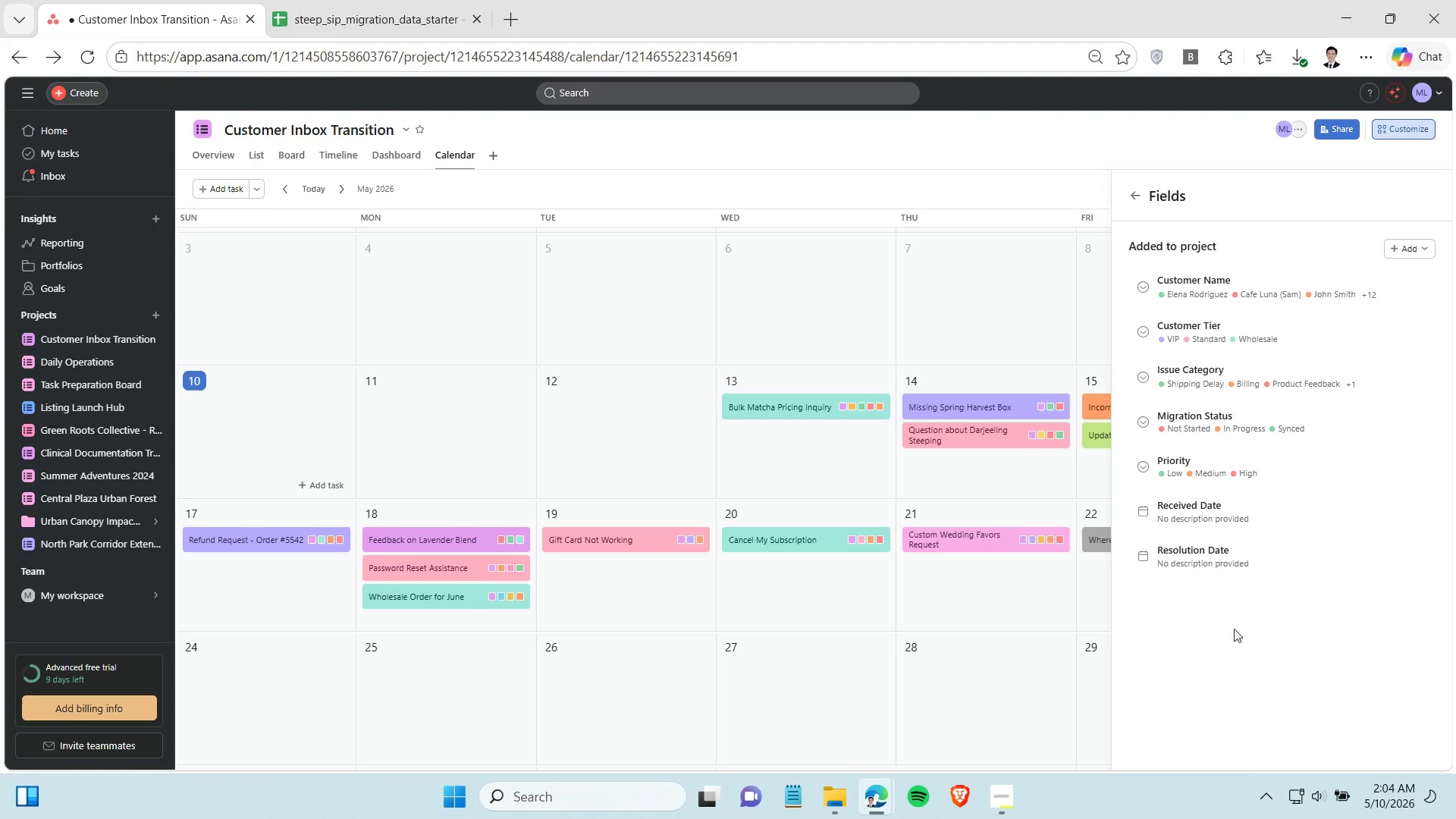 
left_click([1216, 424])
 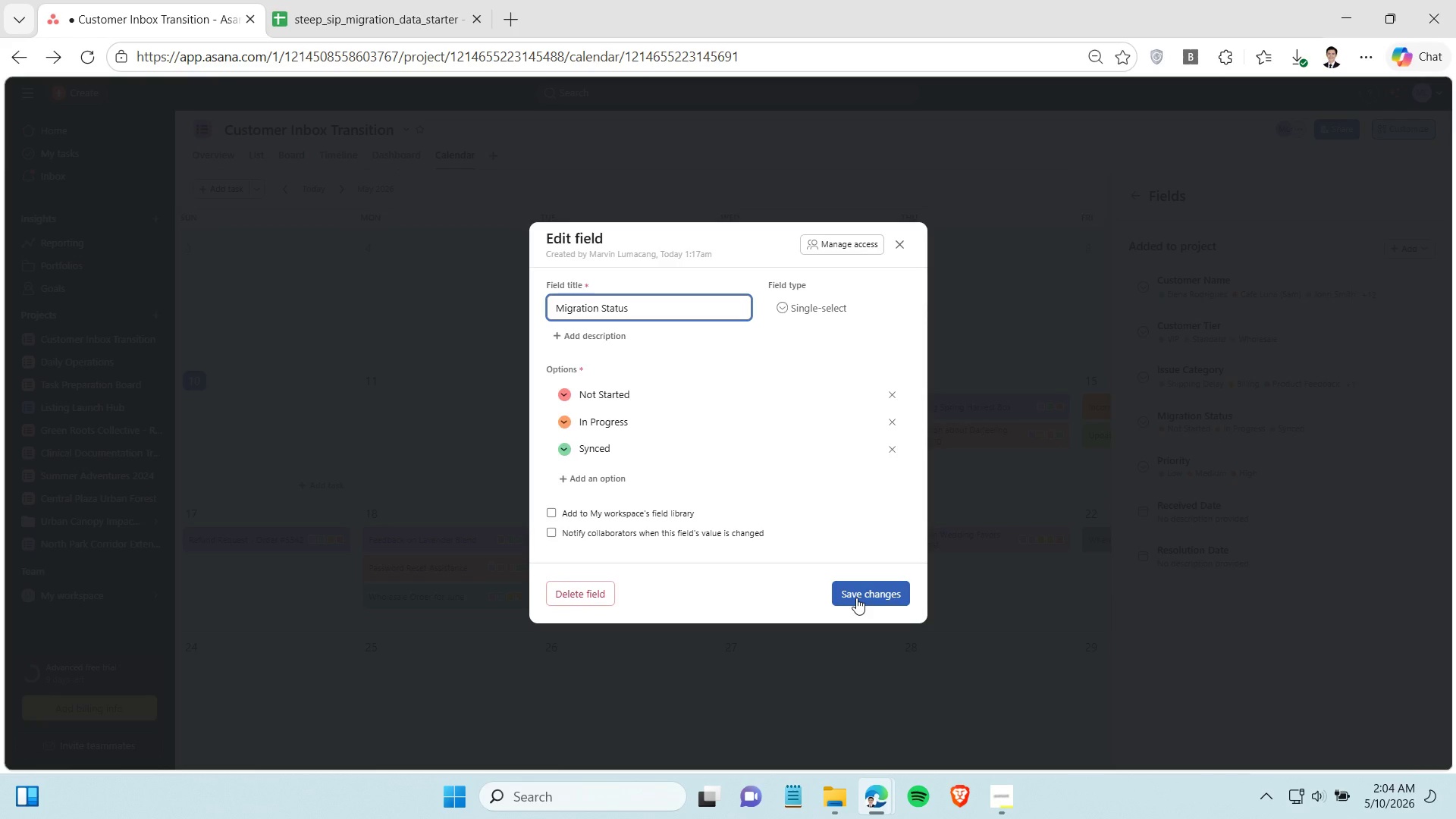 
left_click([856, 598])
 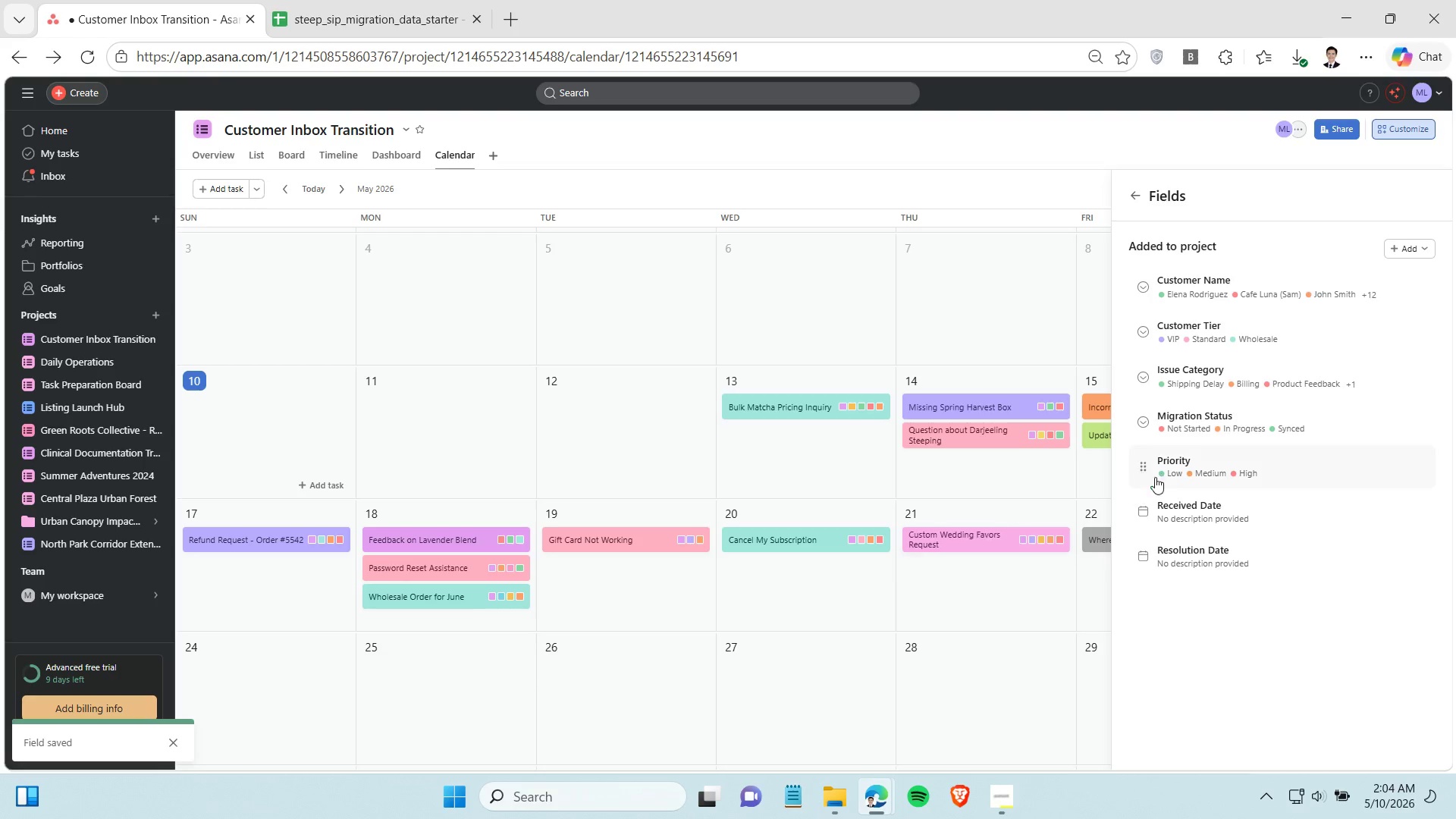 
left_click([1172, 469])
 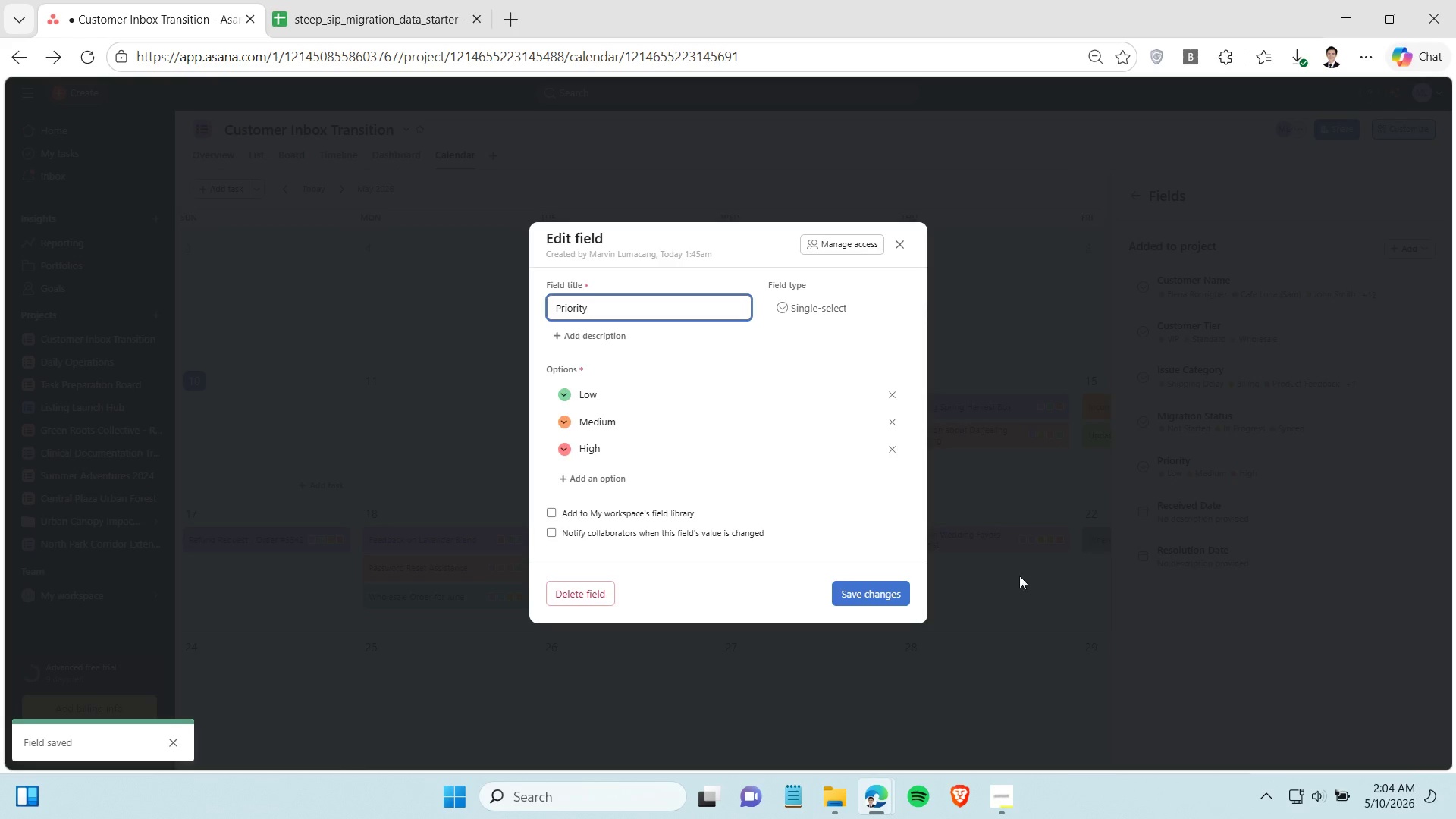 
left_click([1018, 576])